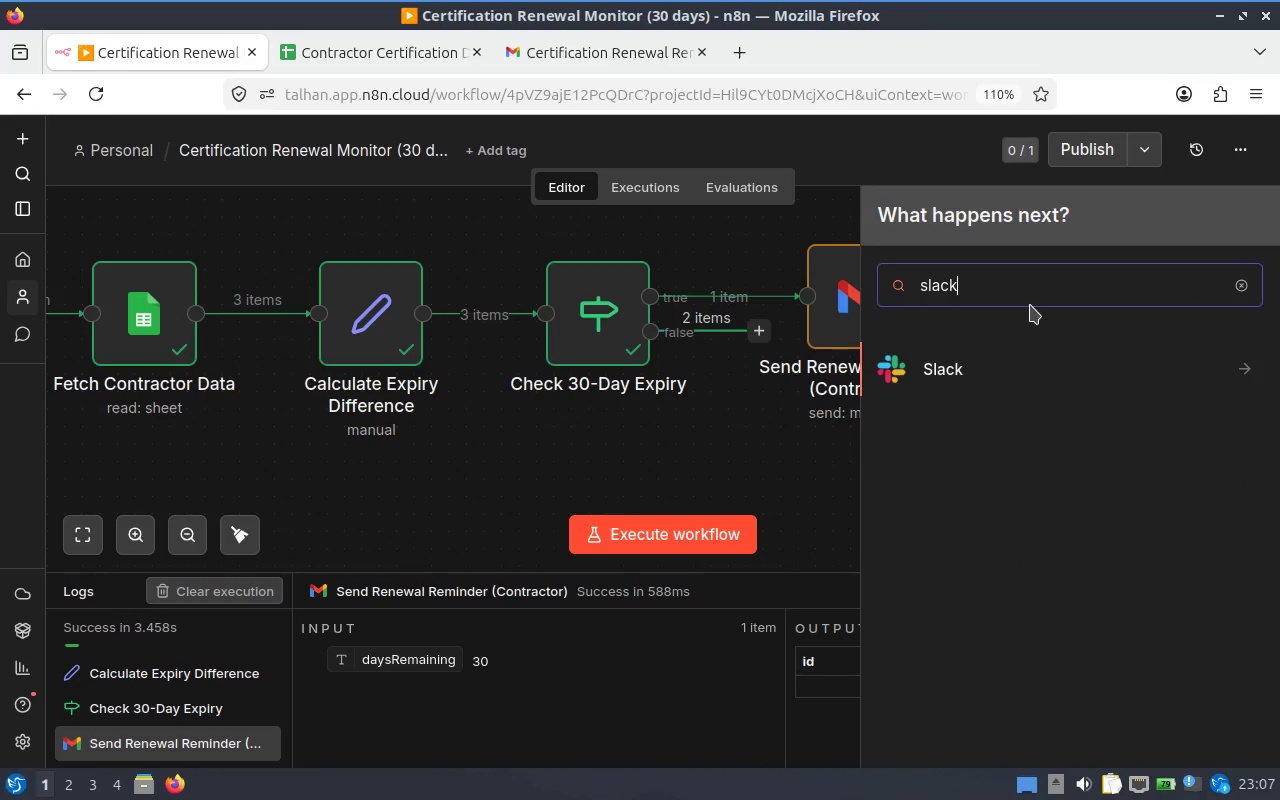 
left_click([1052, 385])
 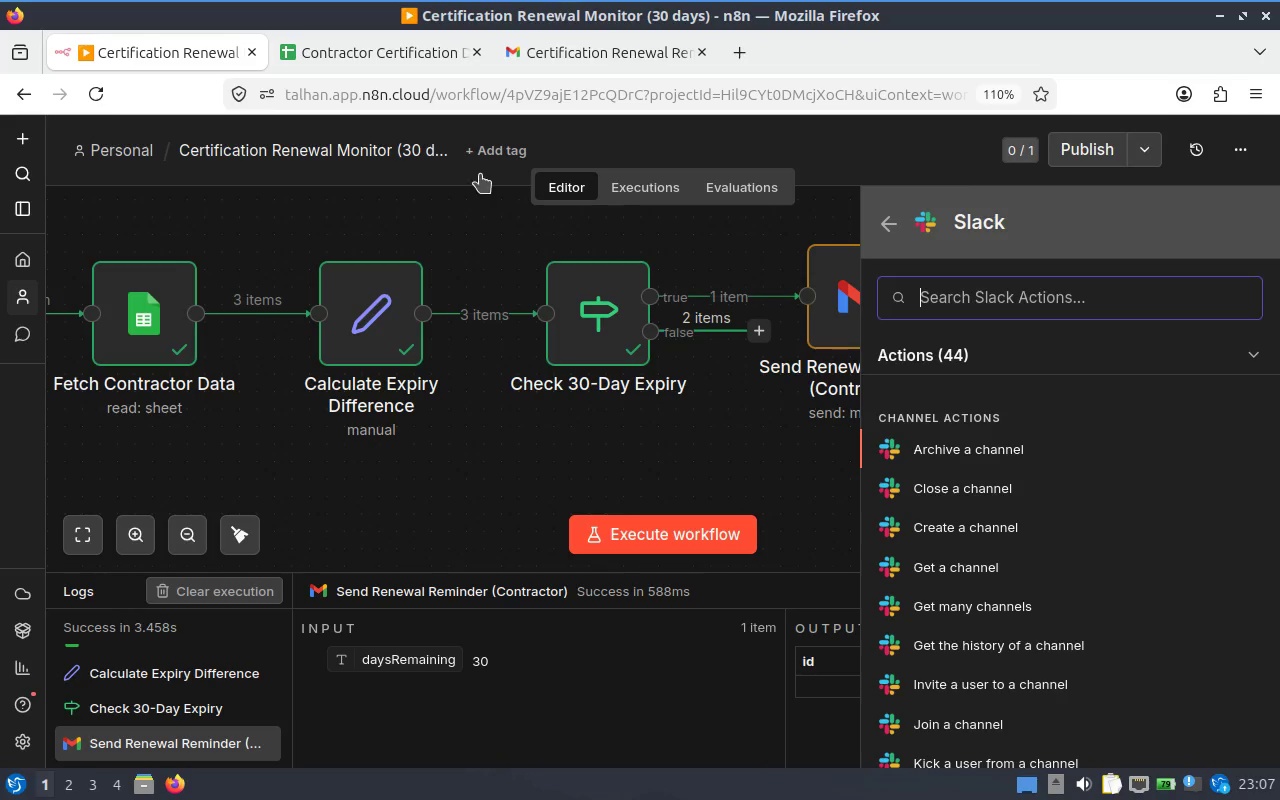 
wait(21.6)
 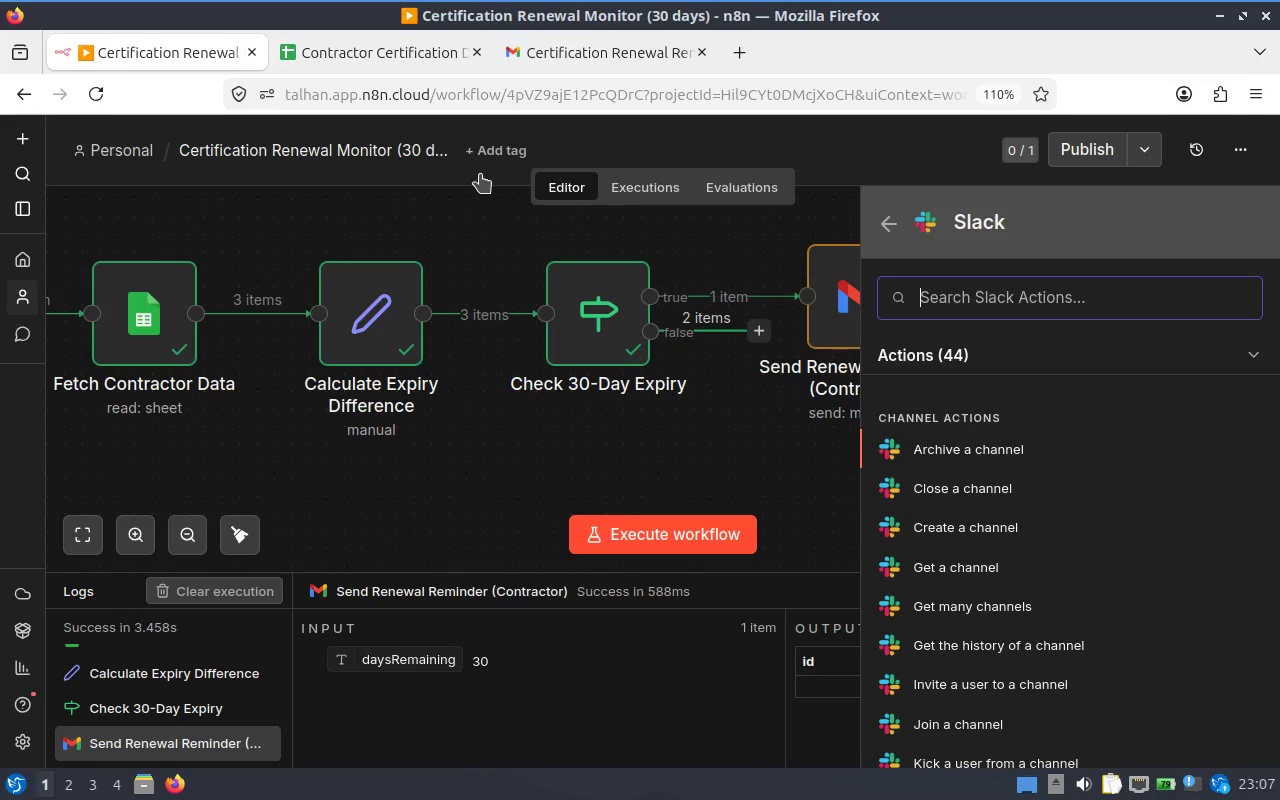 
scroll: coordinate [1122, 528], scroll_direction: down, amount: 7.0
 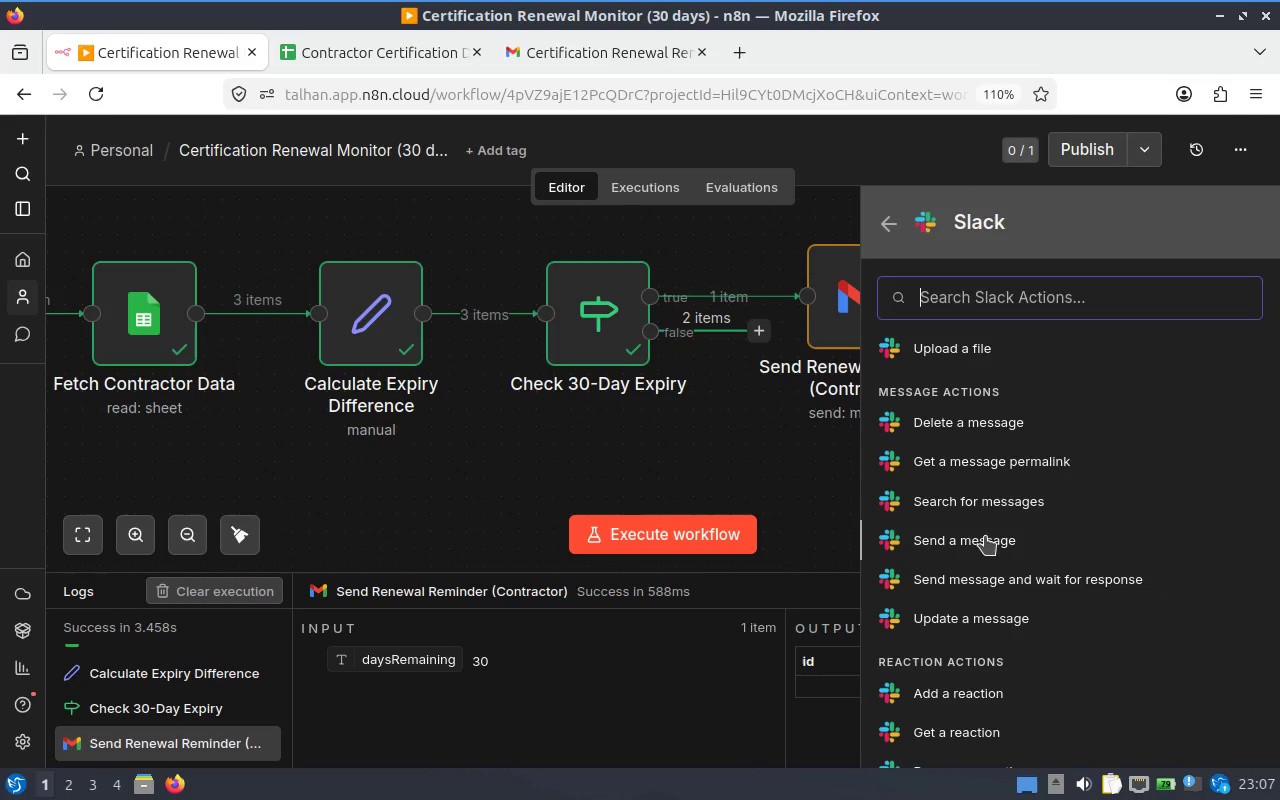 
left_click([950, 534])
 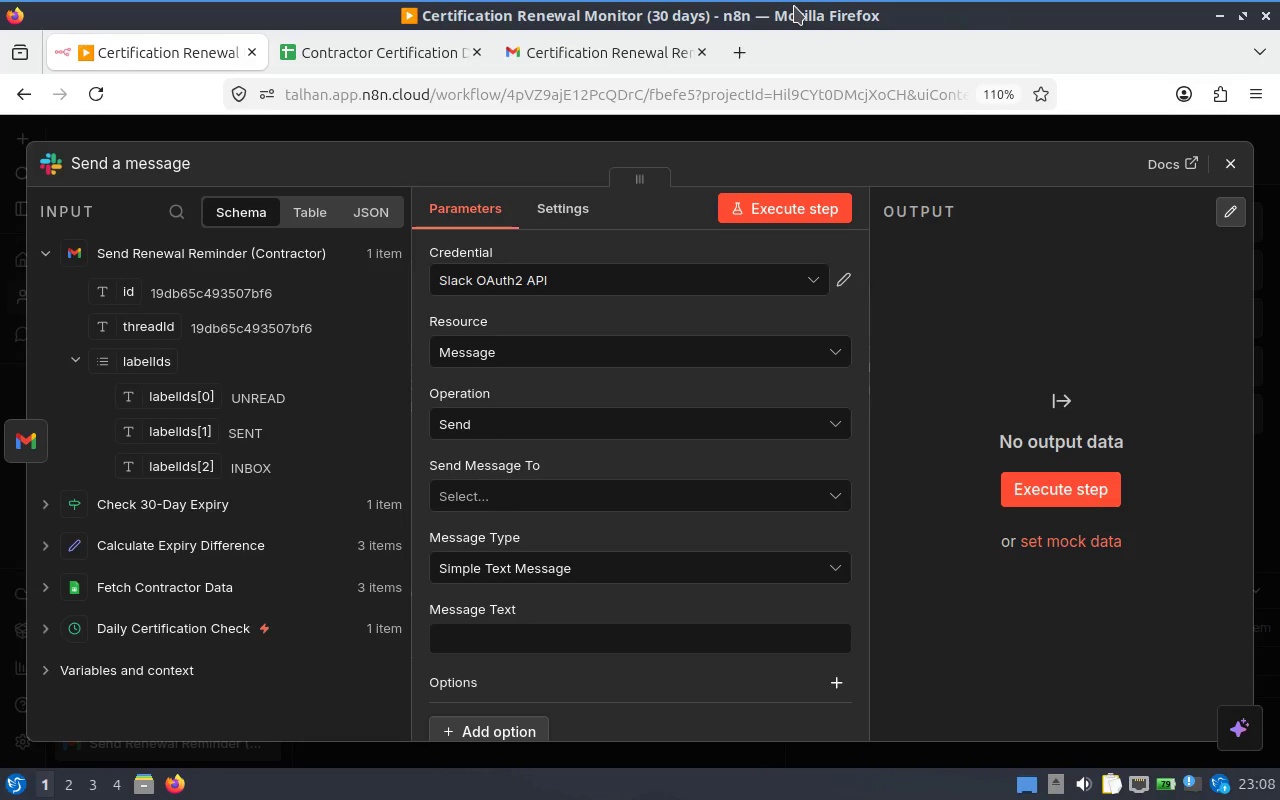 
wait(52.99)
 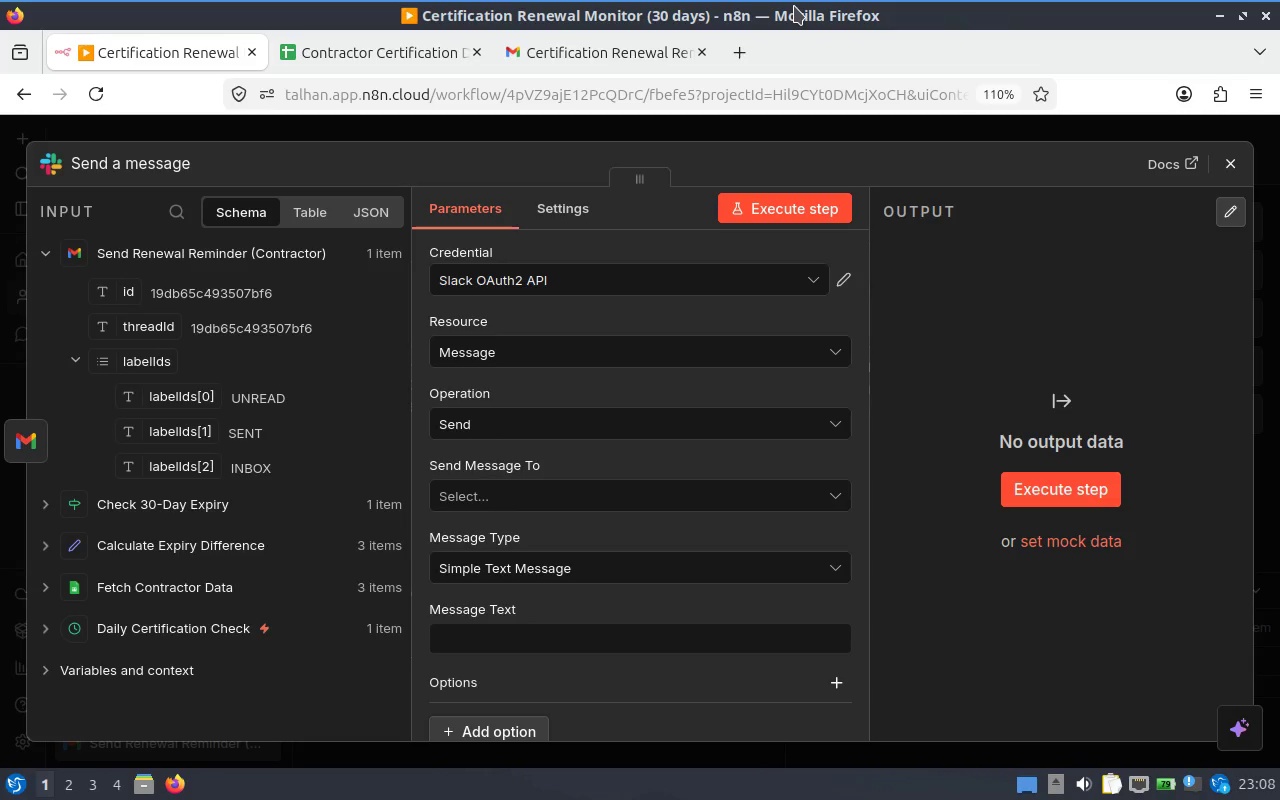 
left_click([840, 267])
 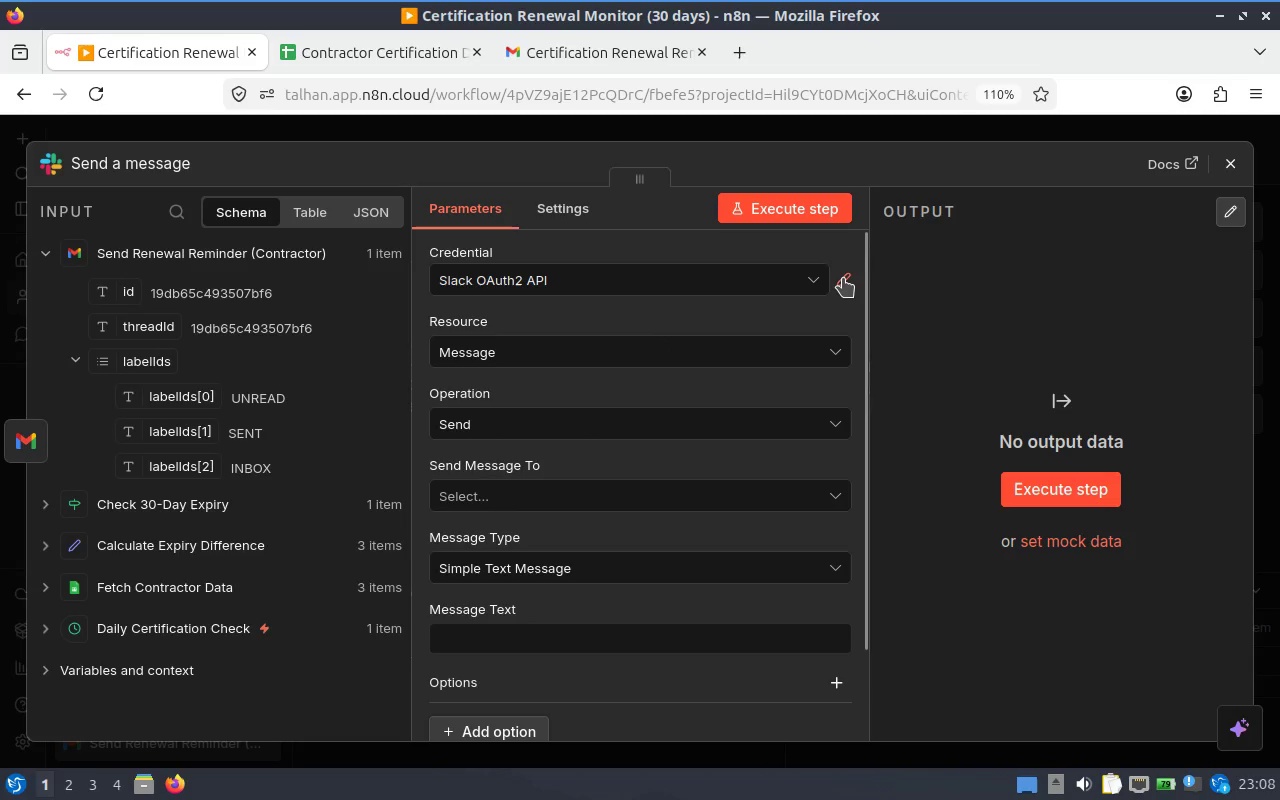 
left_click([844, 281])
 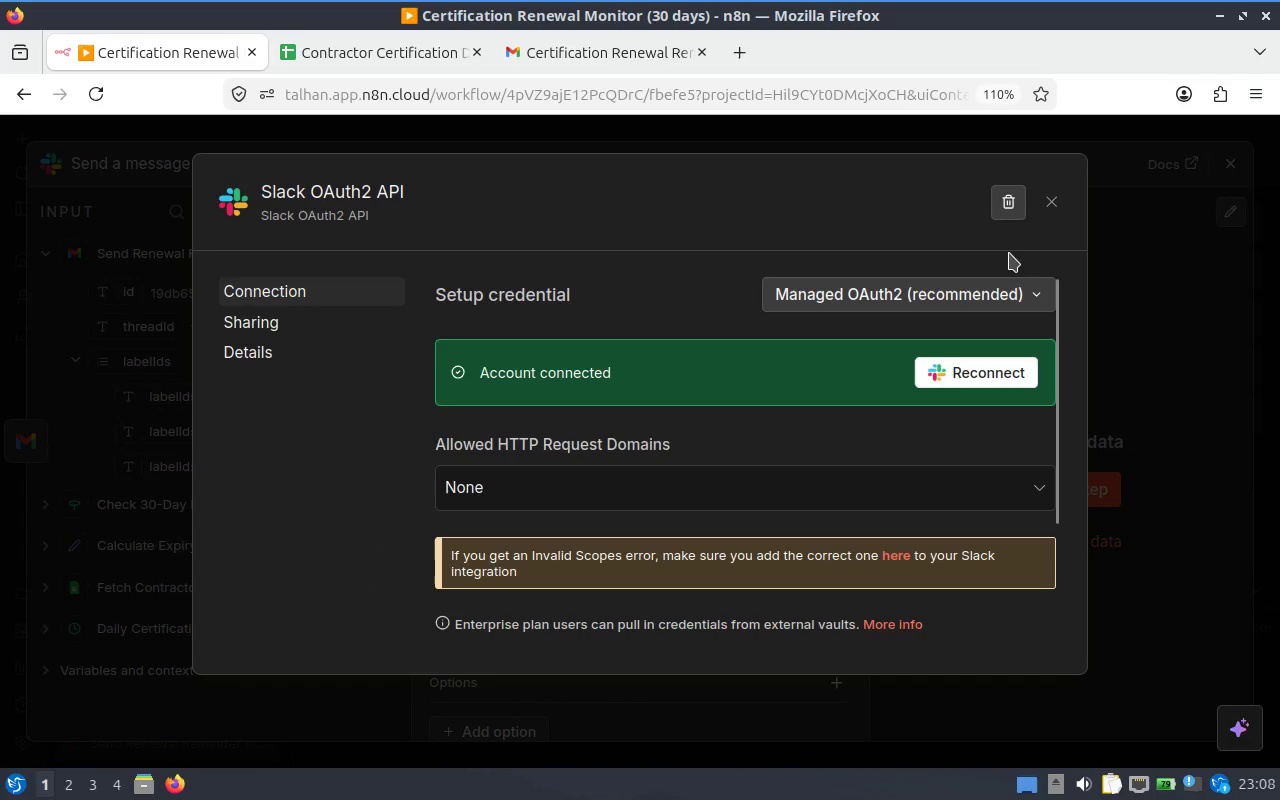 
left_click([1046, 198])
 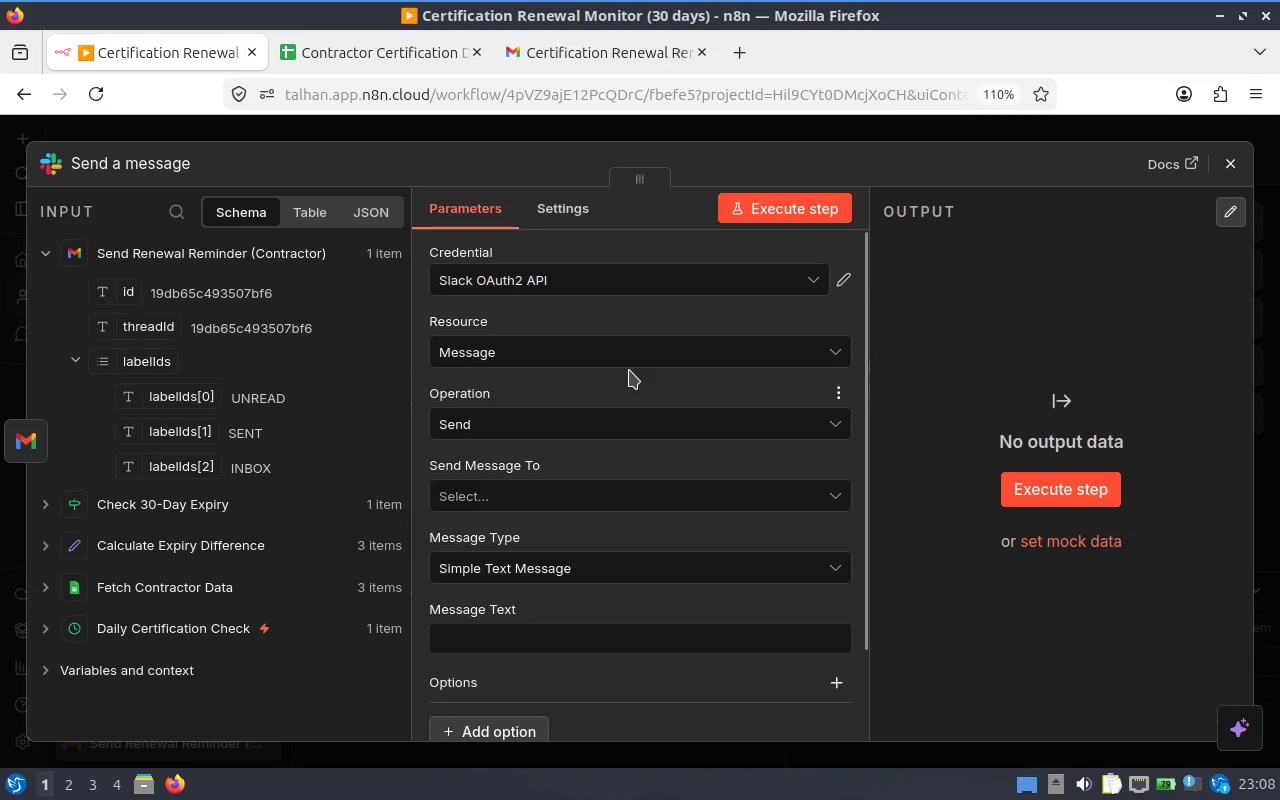 
scroll: coordinate [632, 417], scroll_direction: down, amount: 1.0
 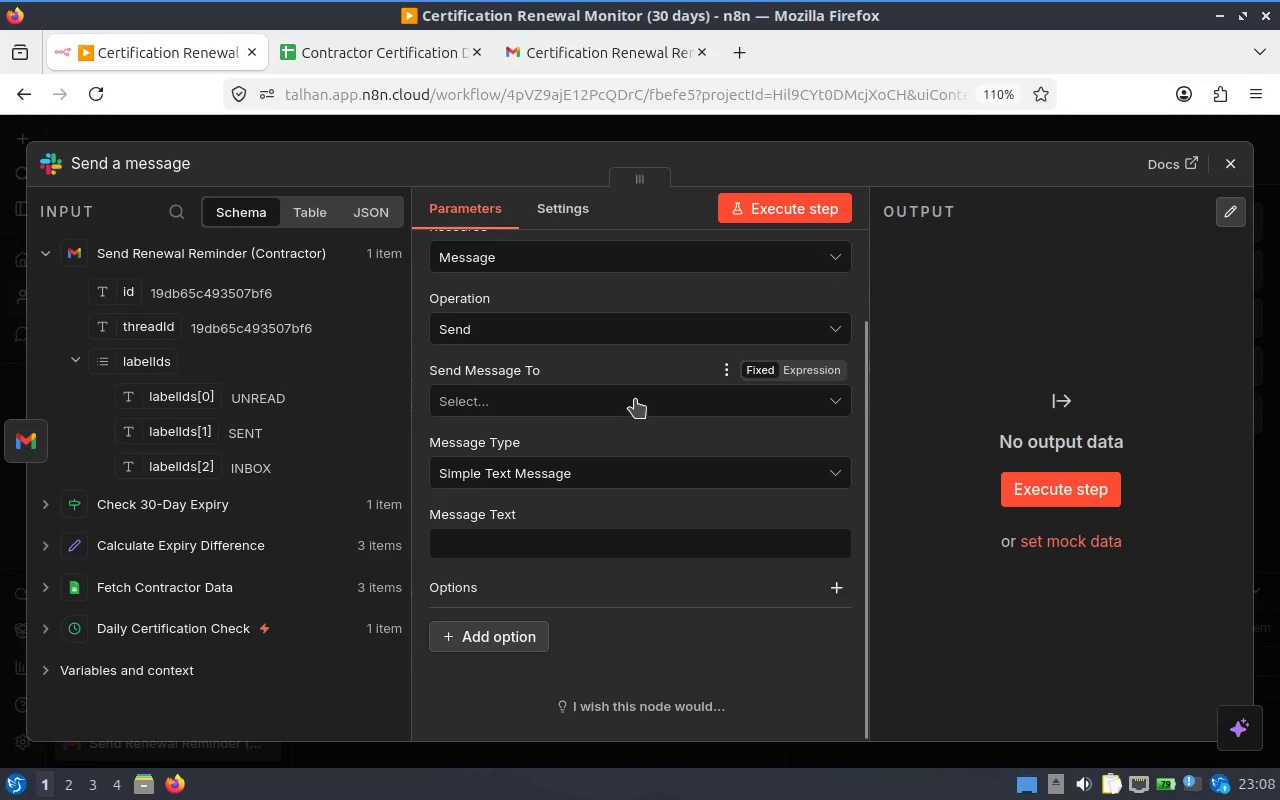 
left_click([636, 393])
 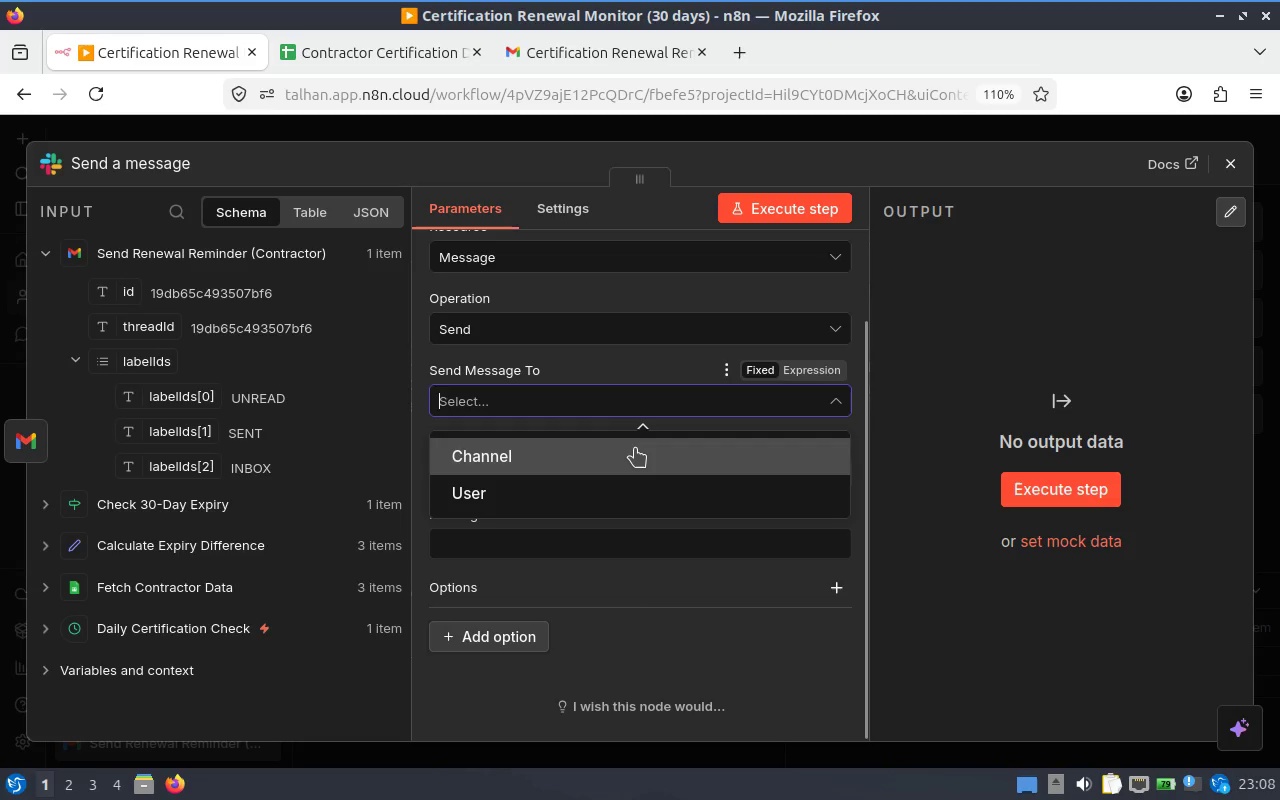 
left_click([635, 448])
 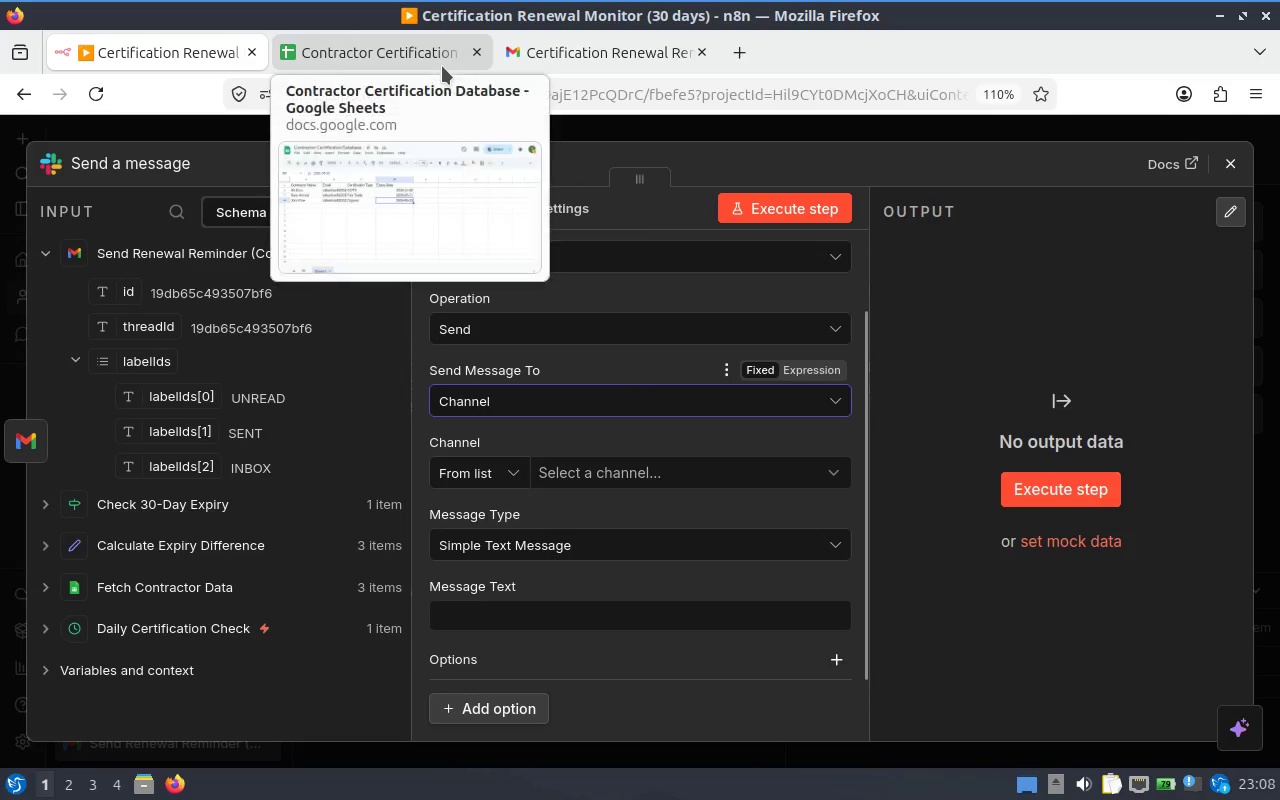 
left_click([650, 475])
 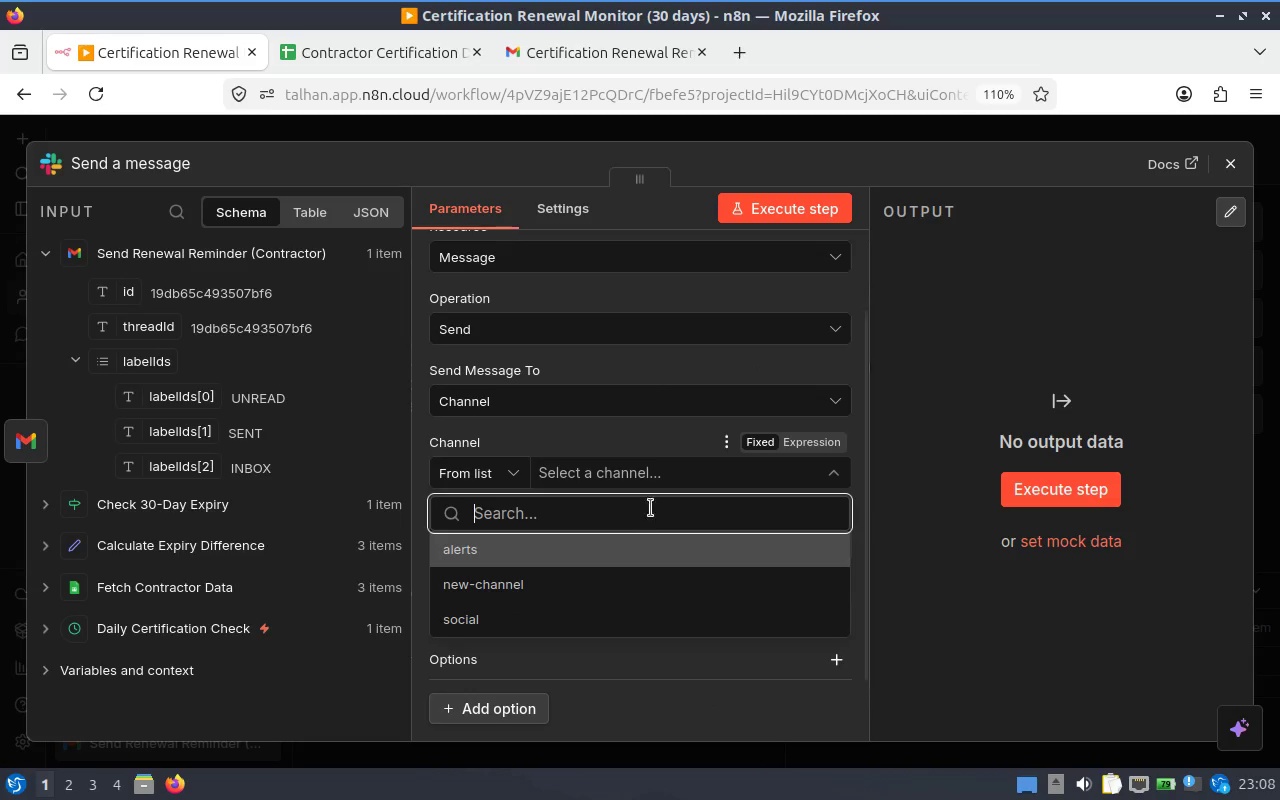 
left_click([650, 444])
 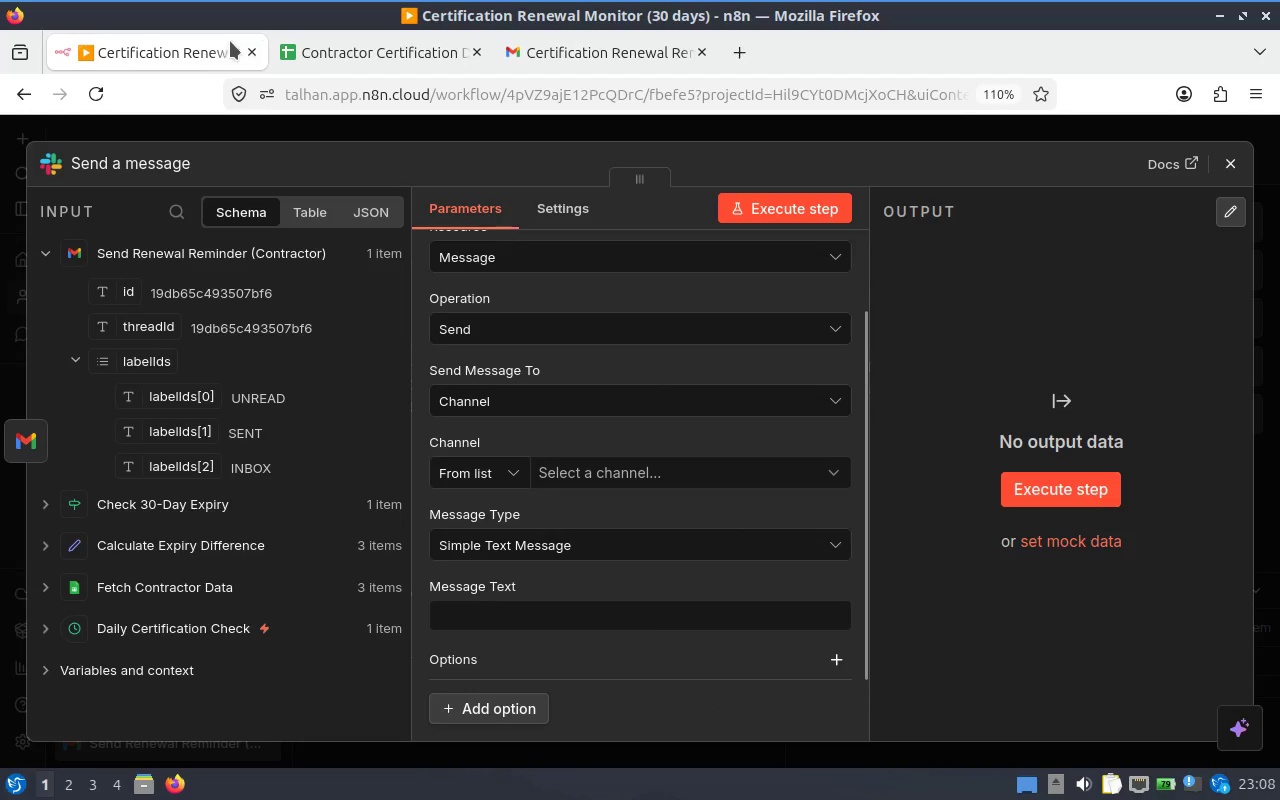 
right_click([182, 49])
 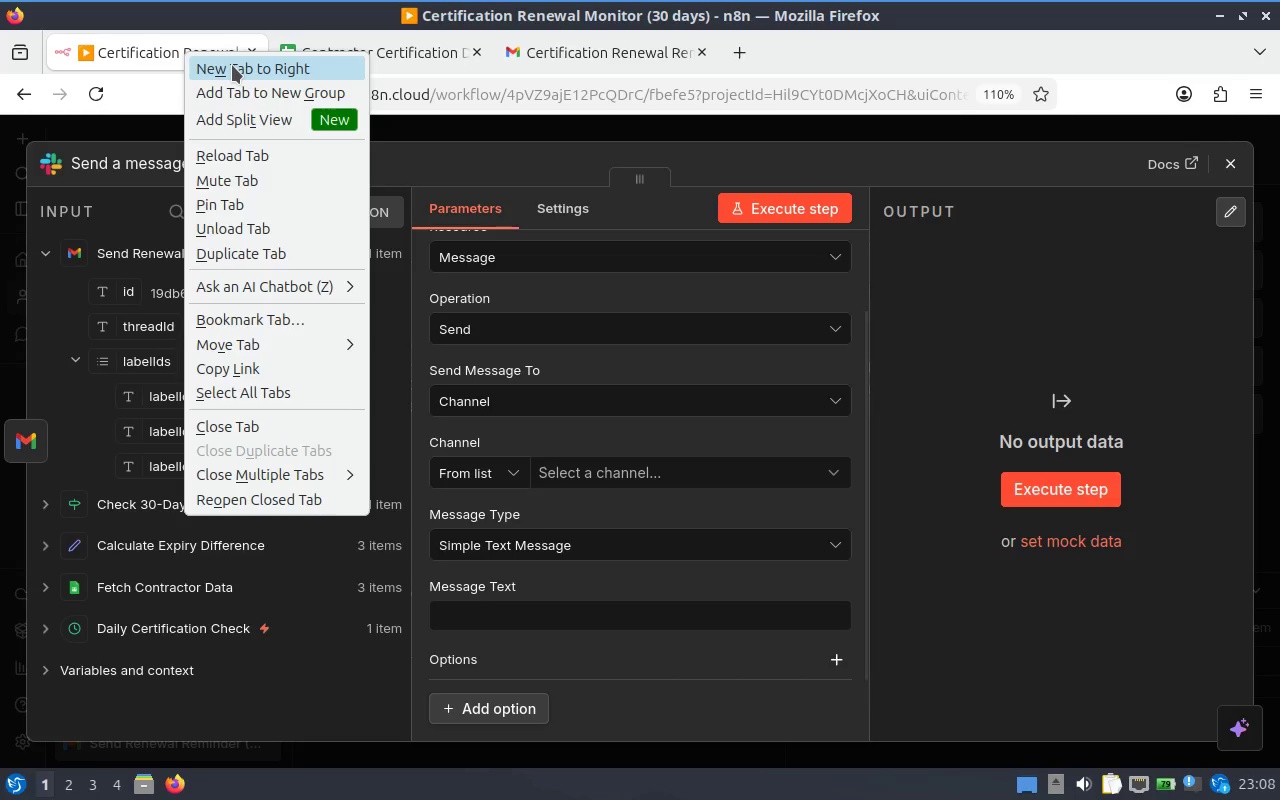 
left_click([232, 65])
 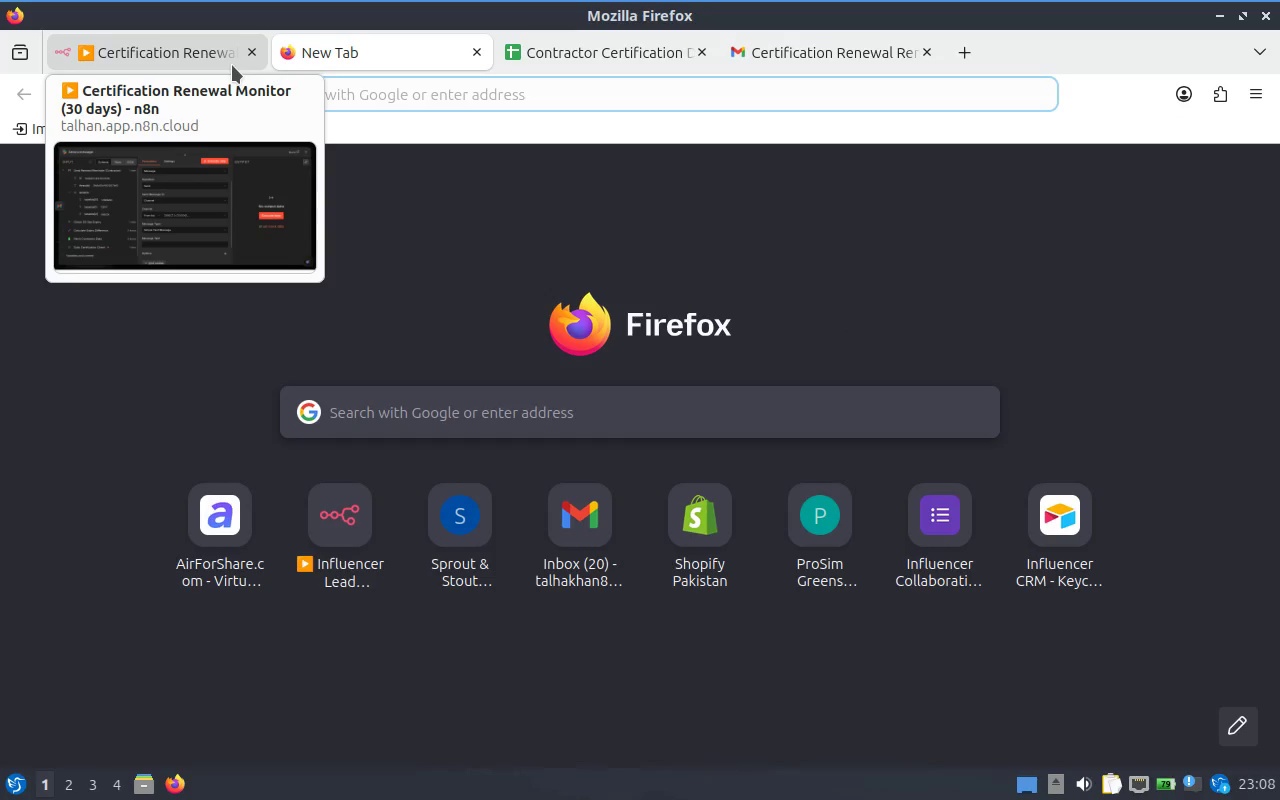 
type(slack)
 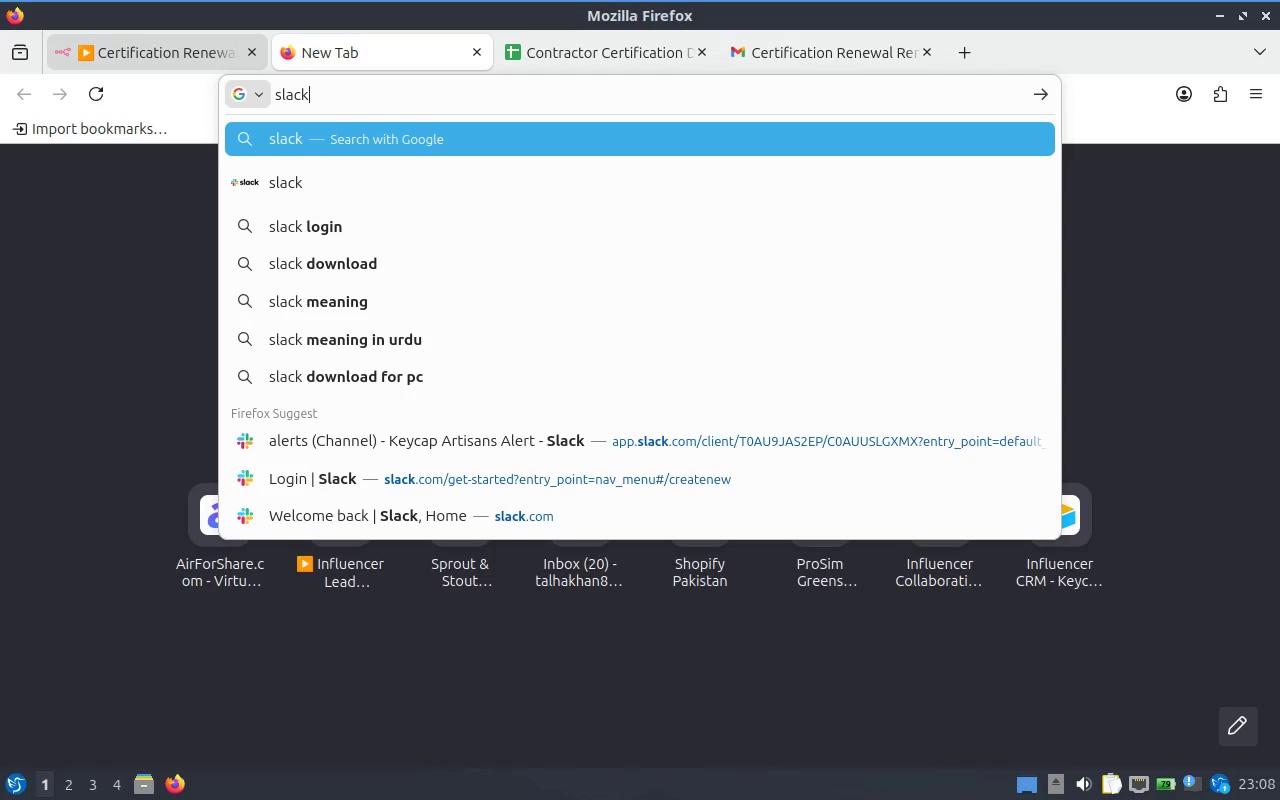 
key(Enter)
 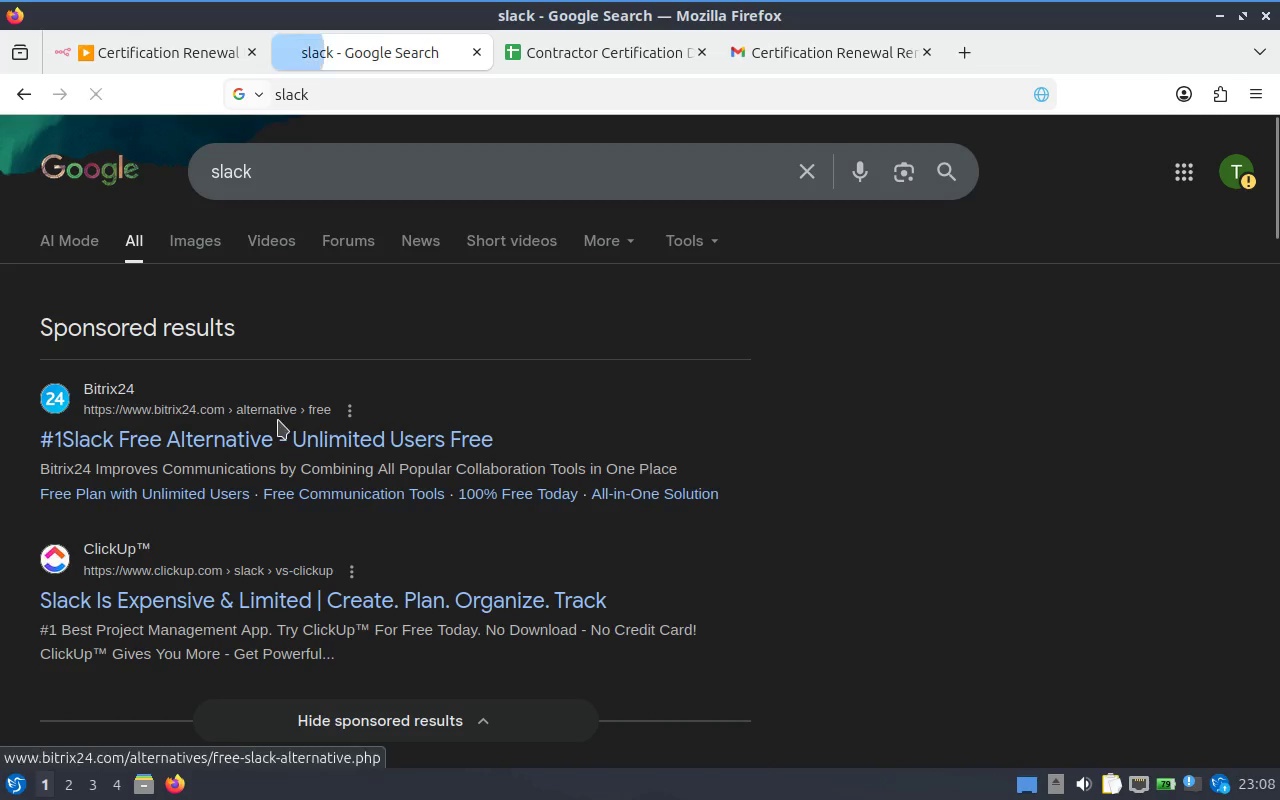 
scroll: coordinate [312, 471], scroll_direction: down, amount: 3.0
 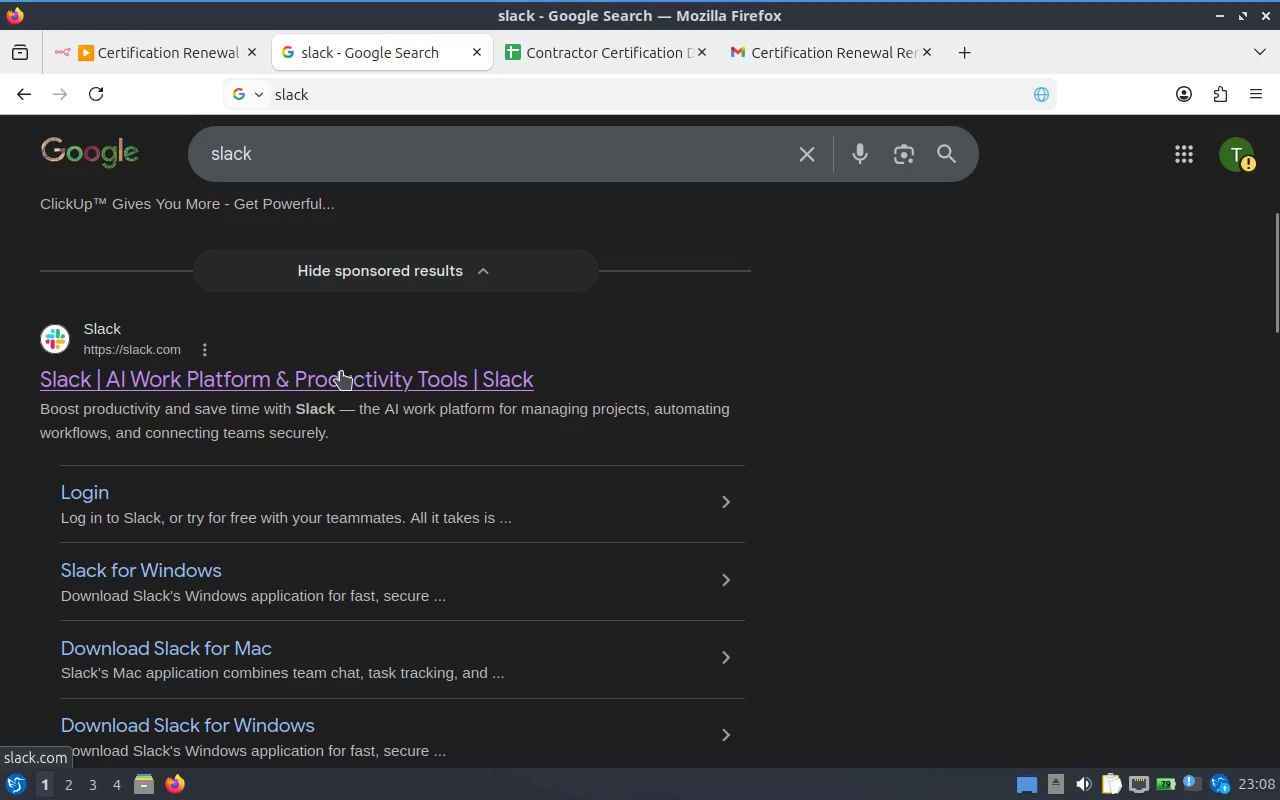 
left_click([341, 371])
 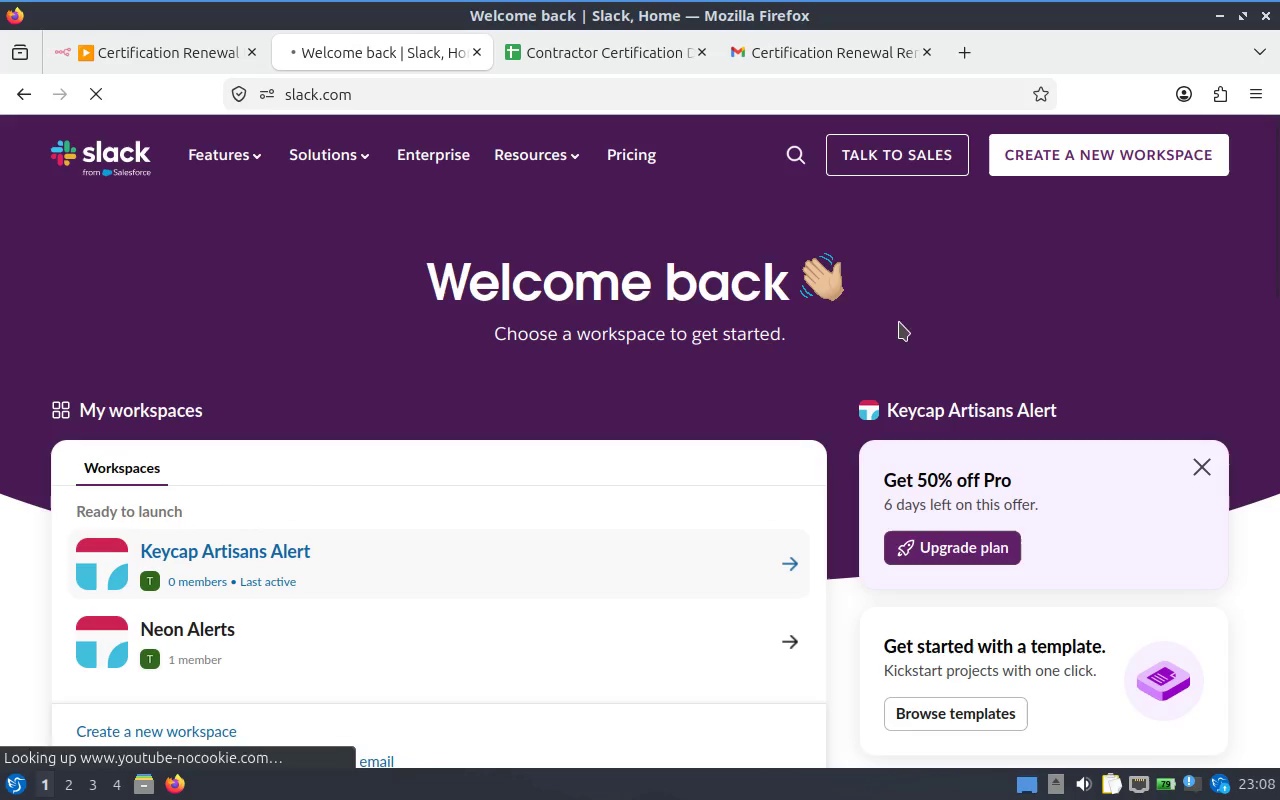 
wait(13.08)
 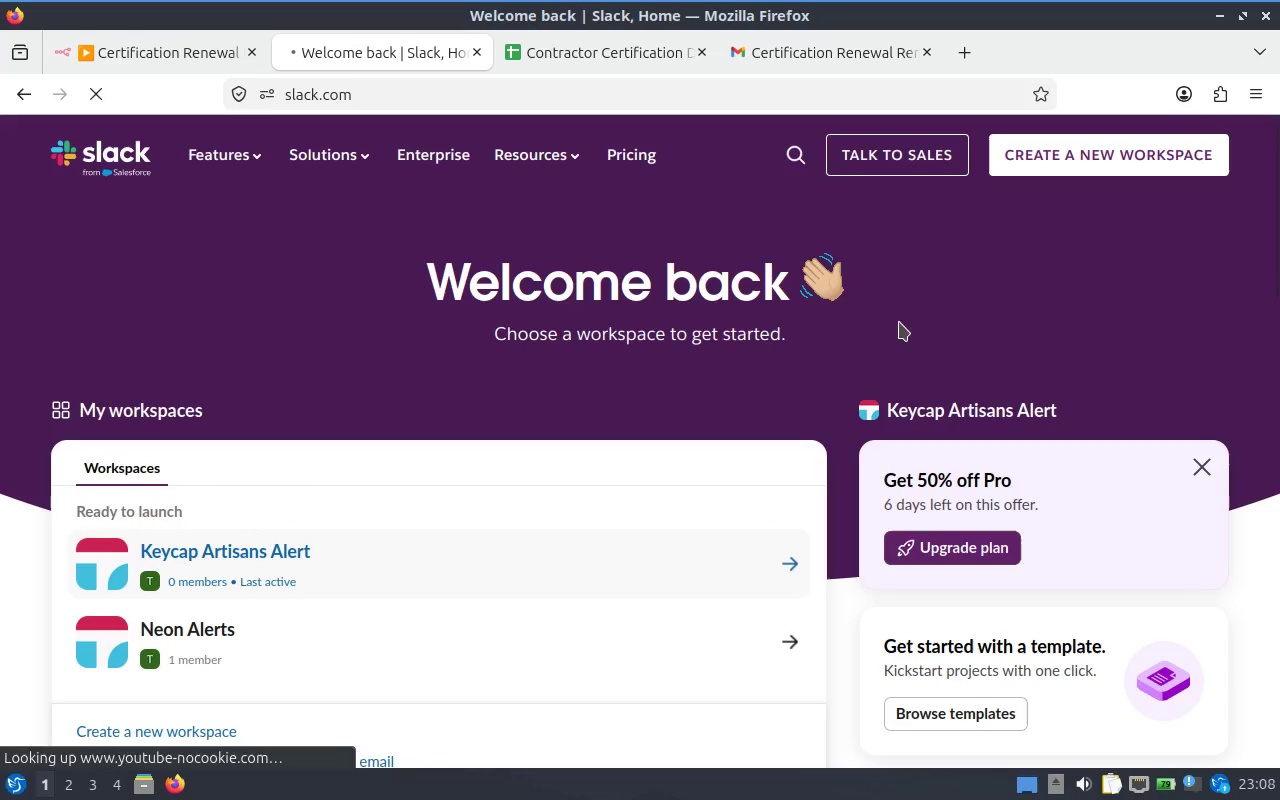 
scroll: coordinate [774, 313], scroll_direction: down, amount: 3.0
 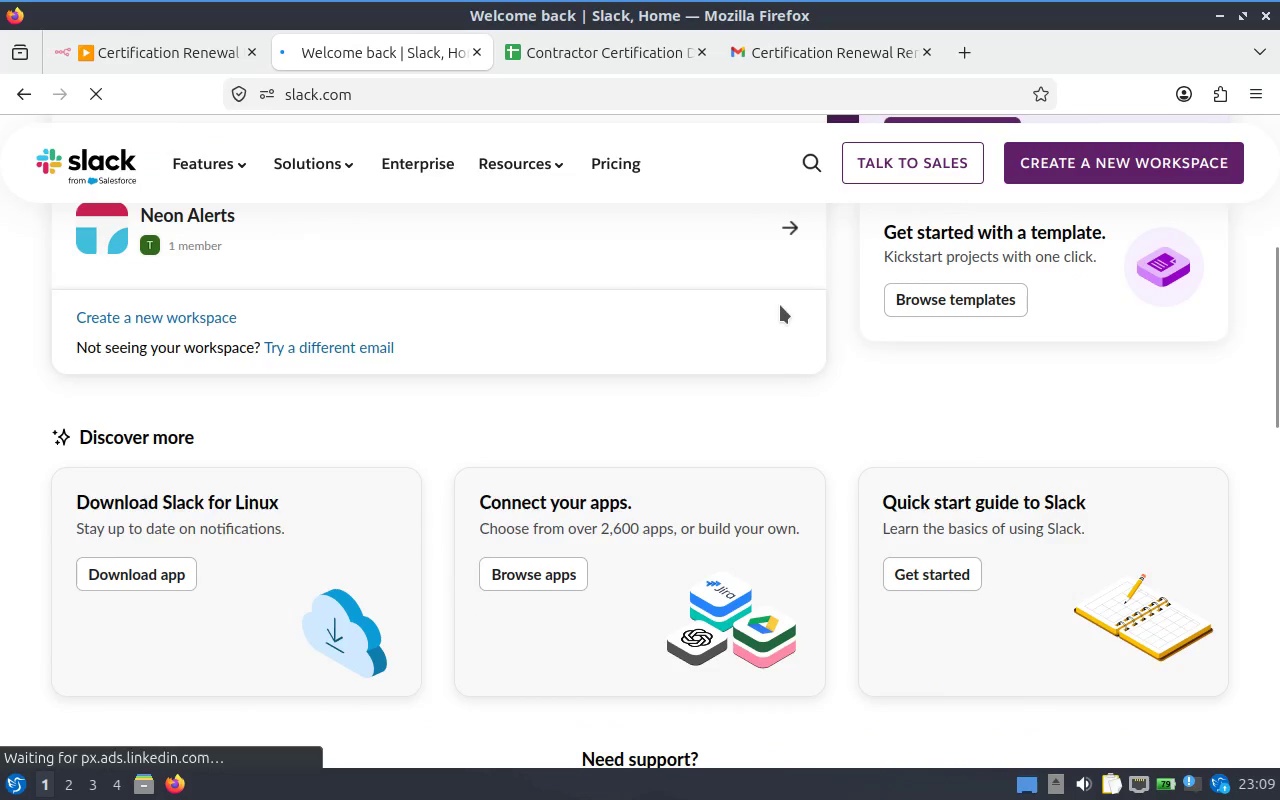 
scroll: coordinate [807, 302], scroll_direction: up, amount: 4.0
 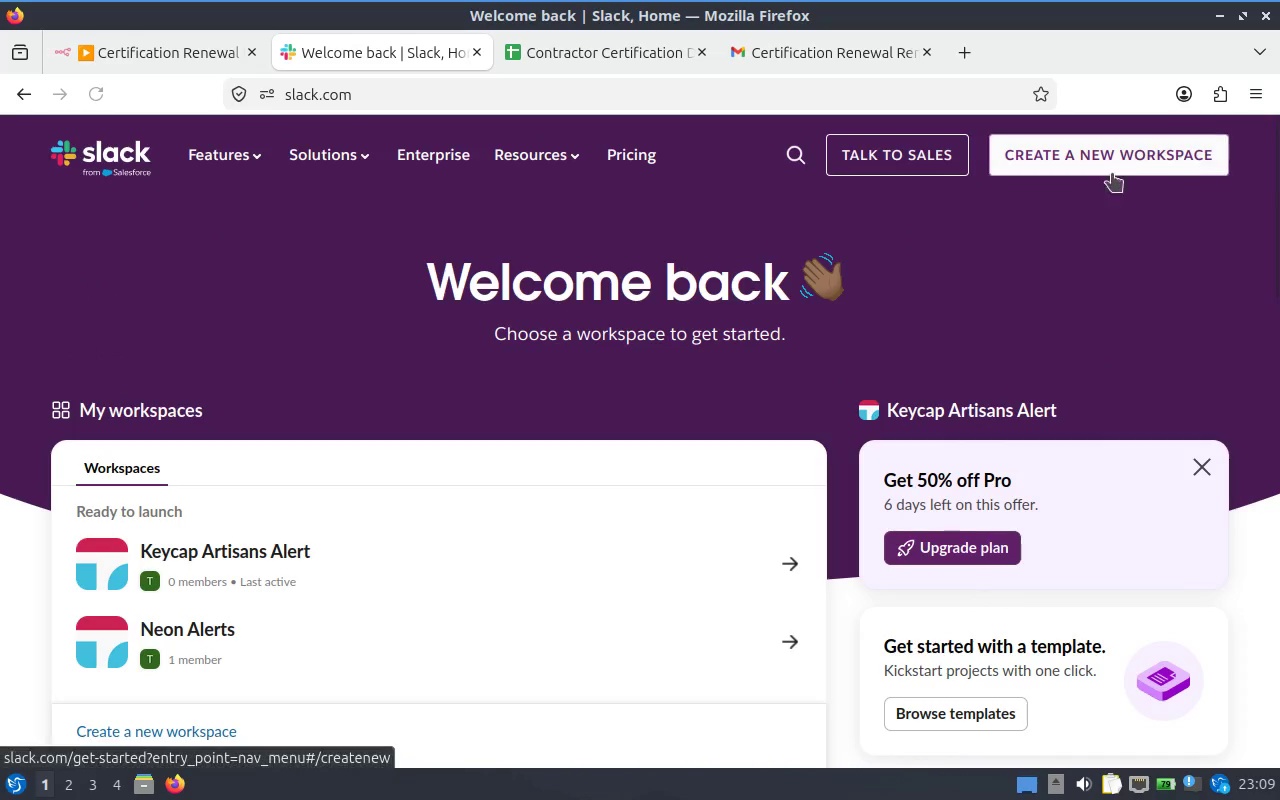 
left_click([1130, 153])
 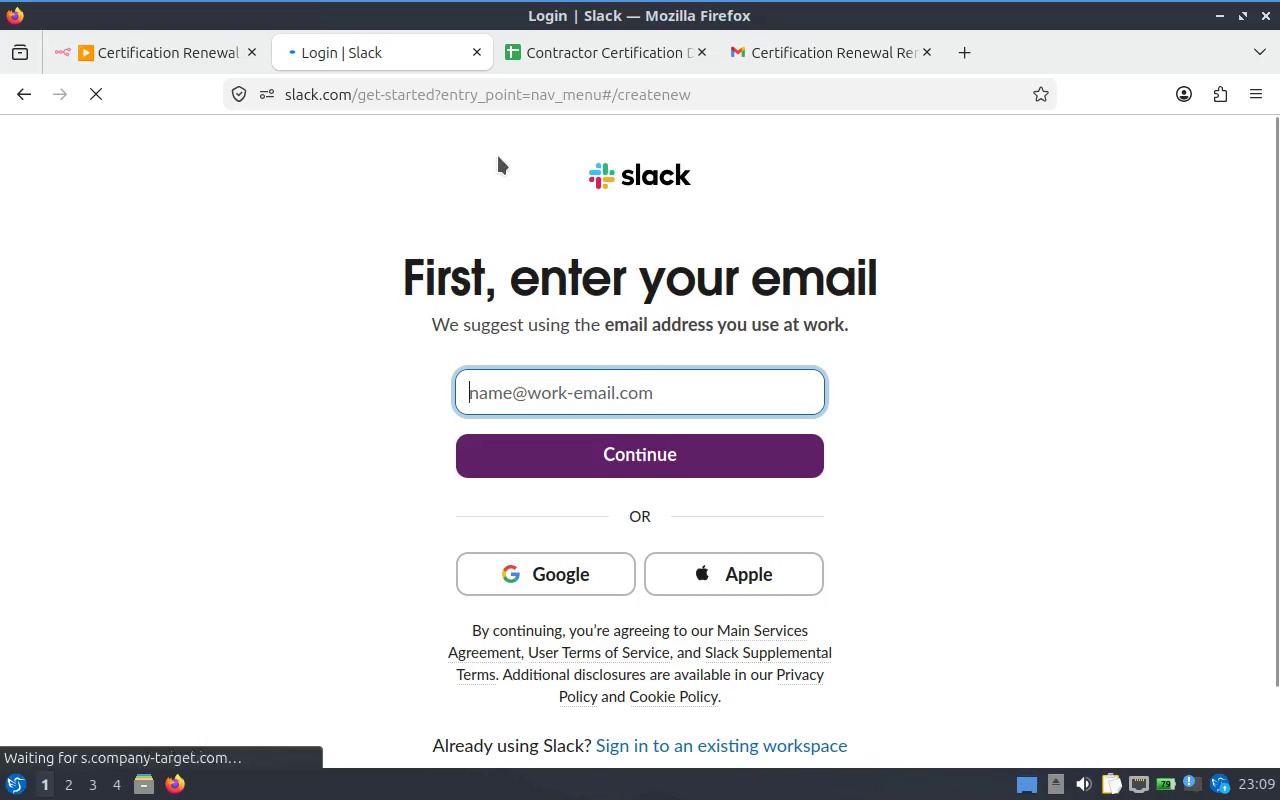 
wait(9.43)
 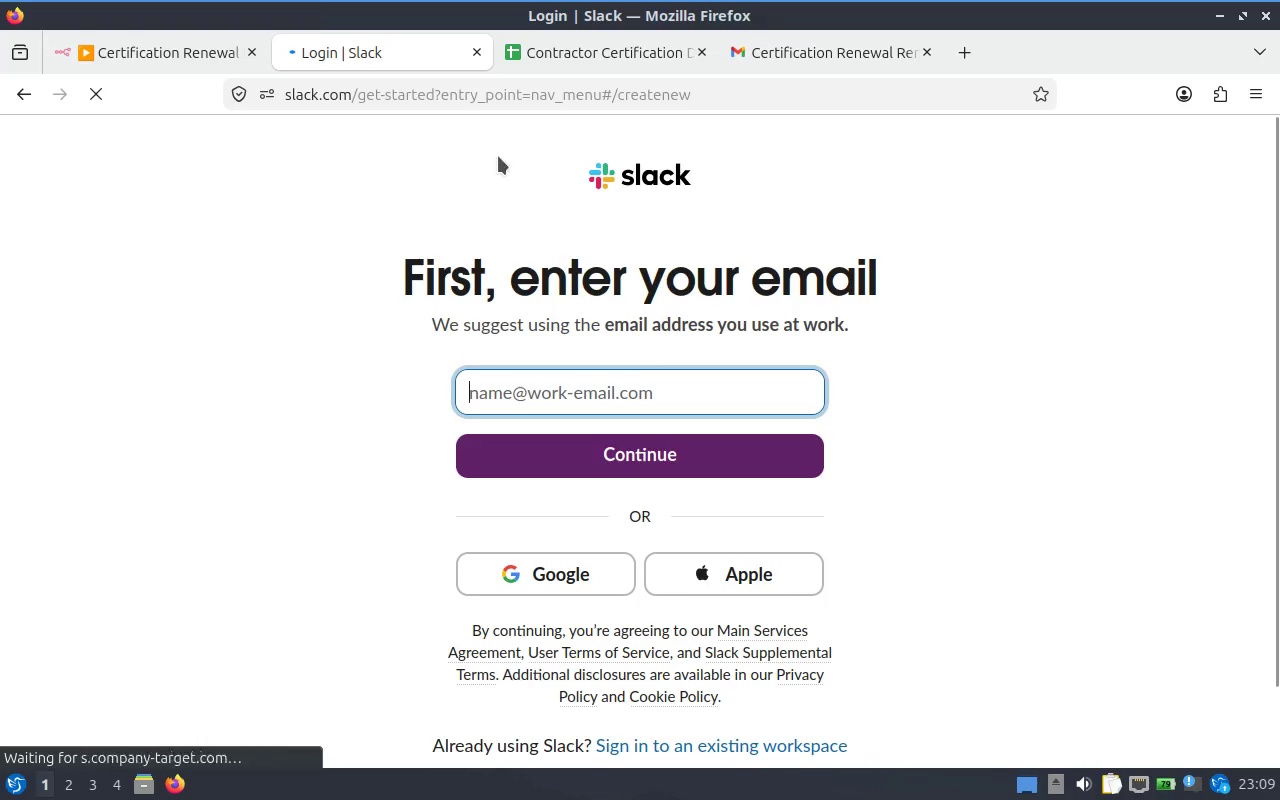 
mouse_move([47, 128])
 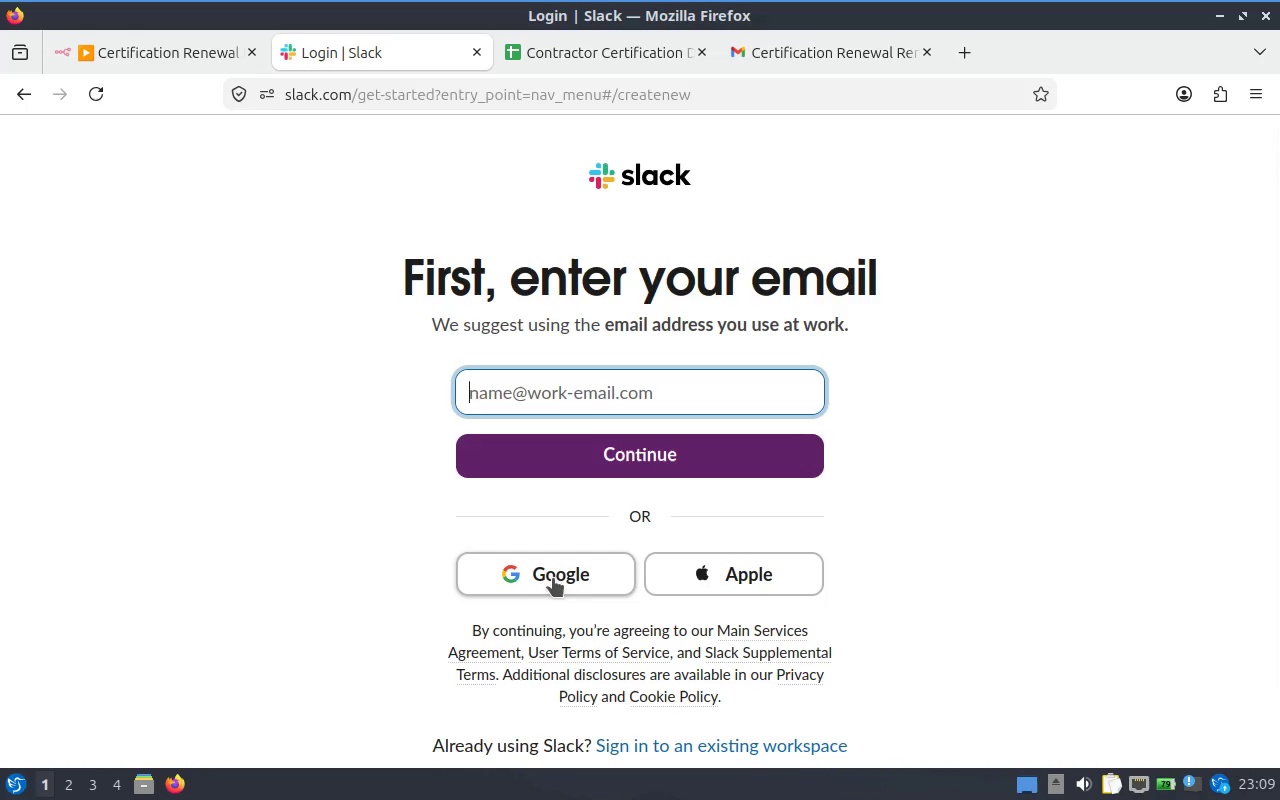 
left_click([553, 578])